 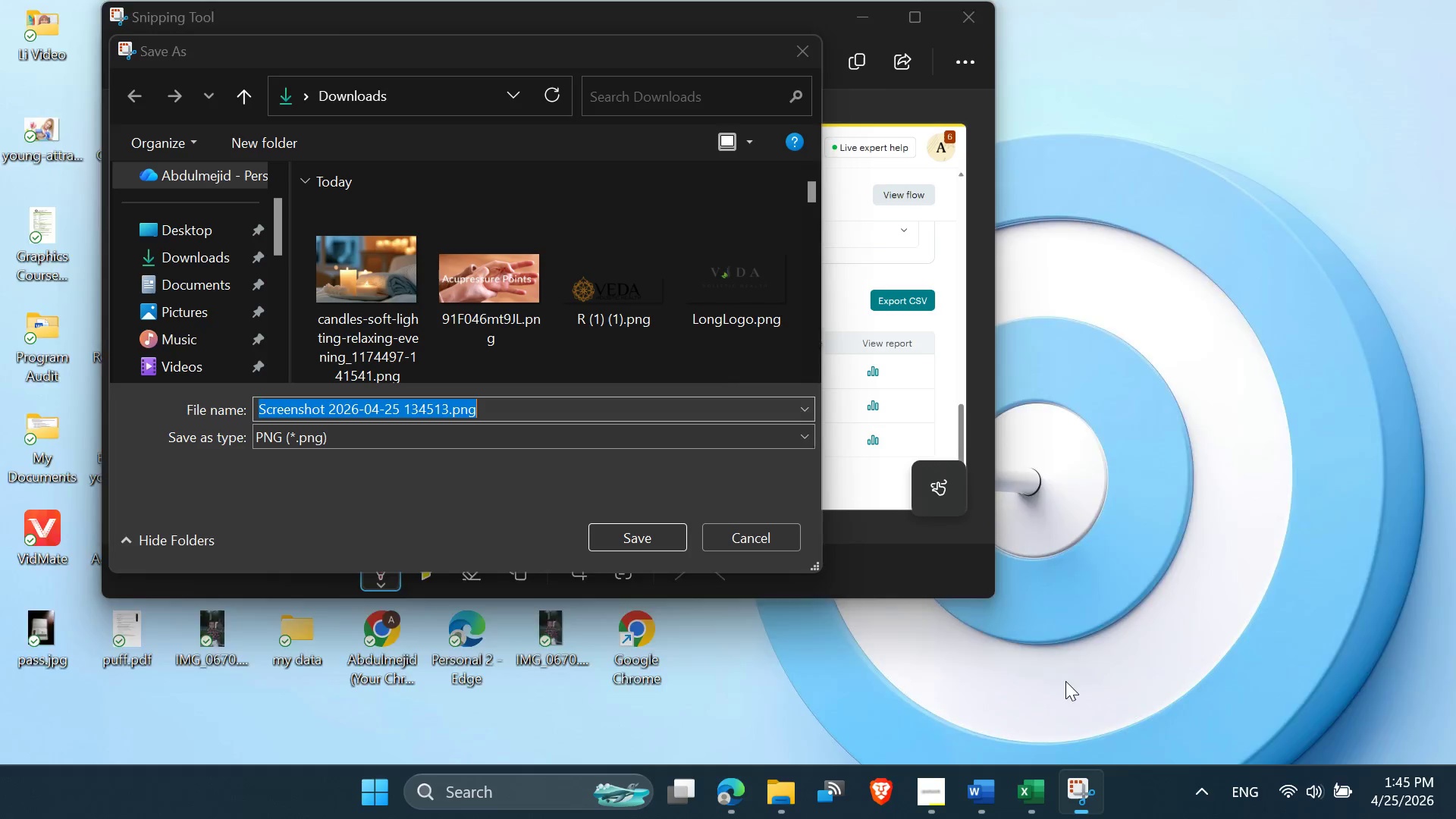 
key(Control+V)
 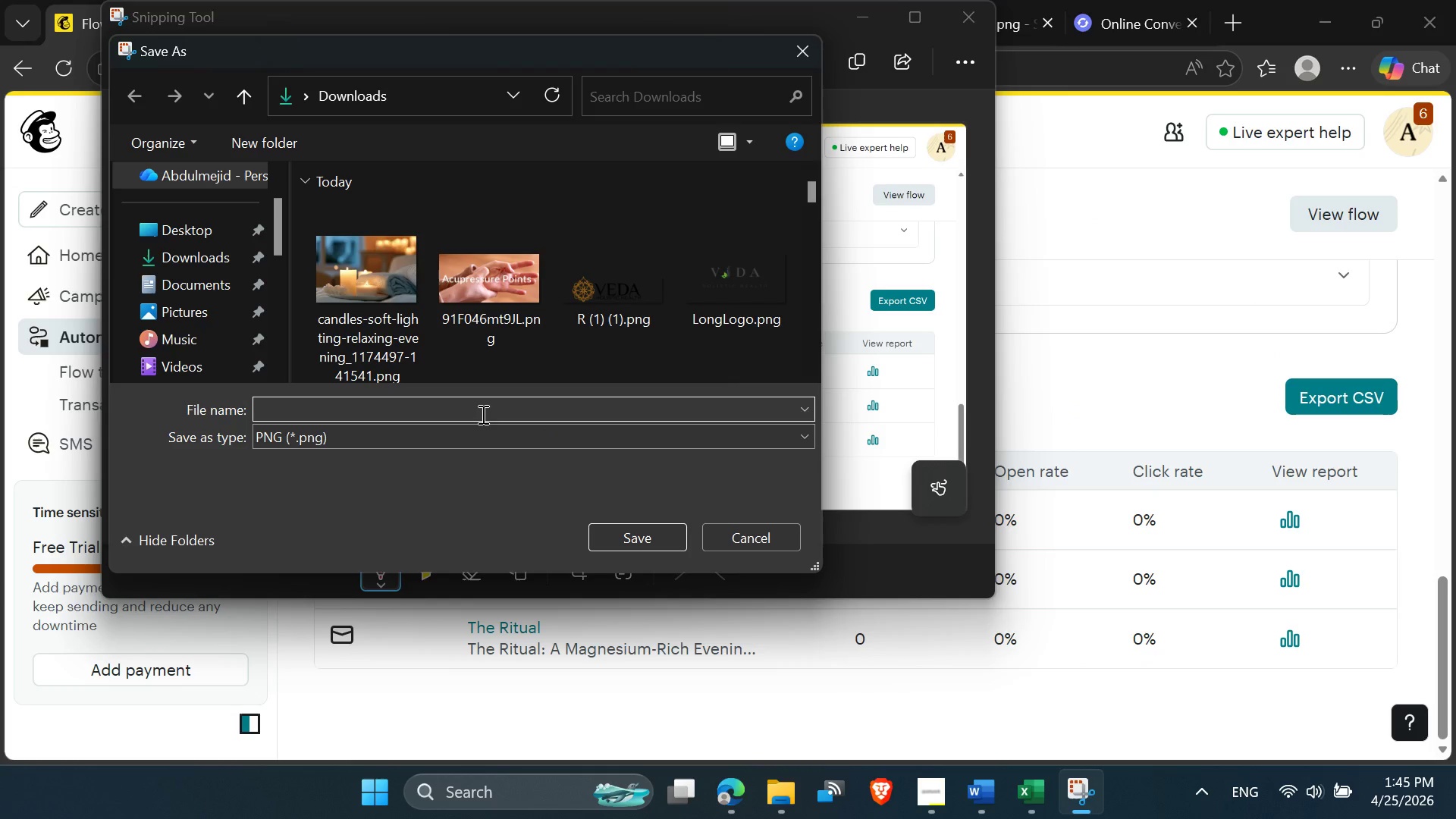 
key(Backspace)
 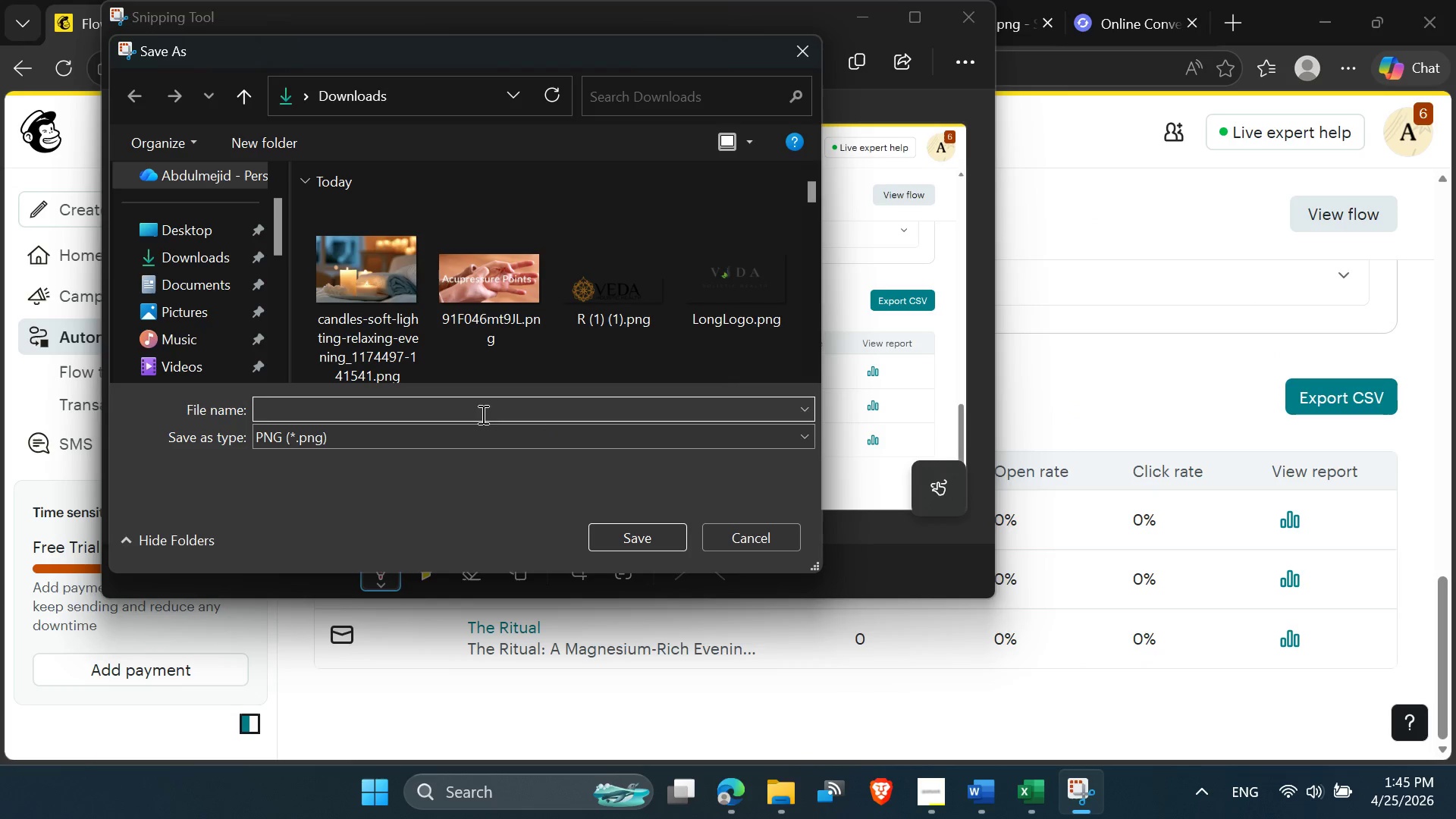 
key(V)
 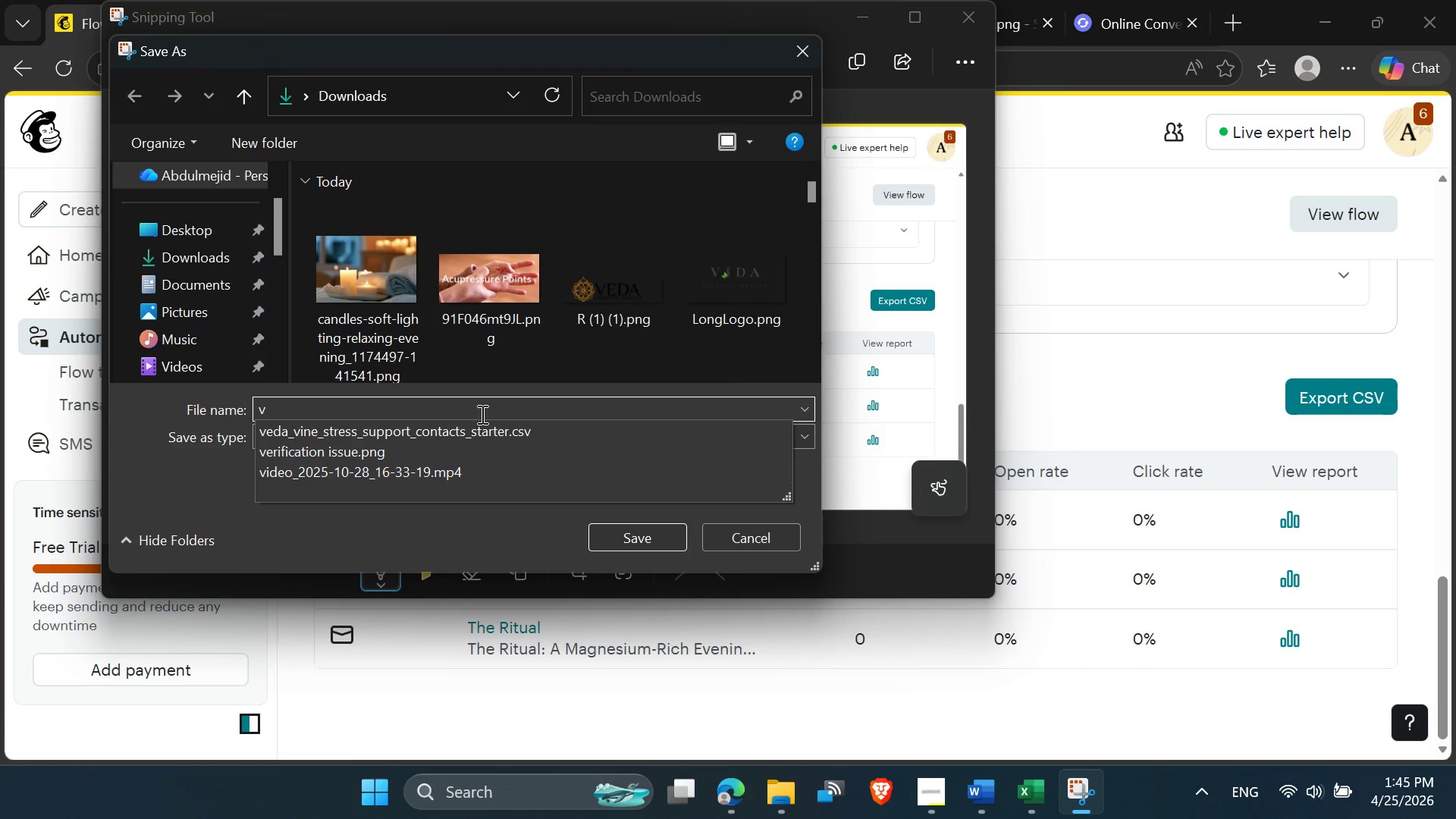 
left_click([481, 414])
 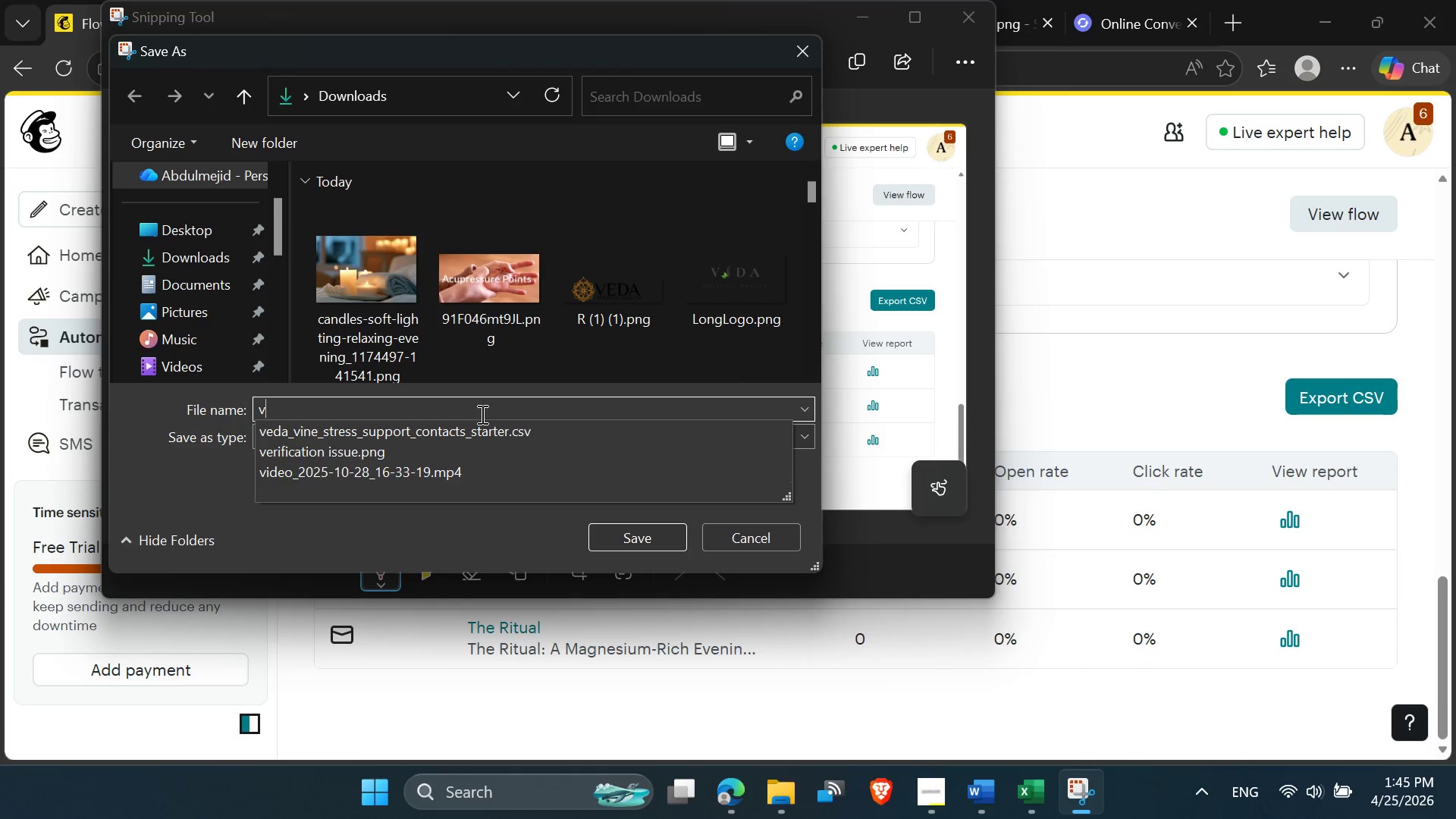 
key(Backspace)